 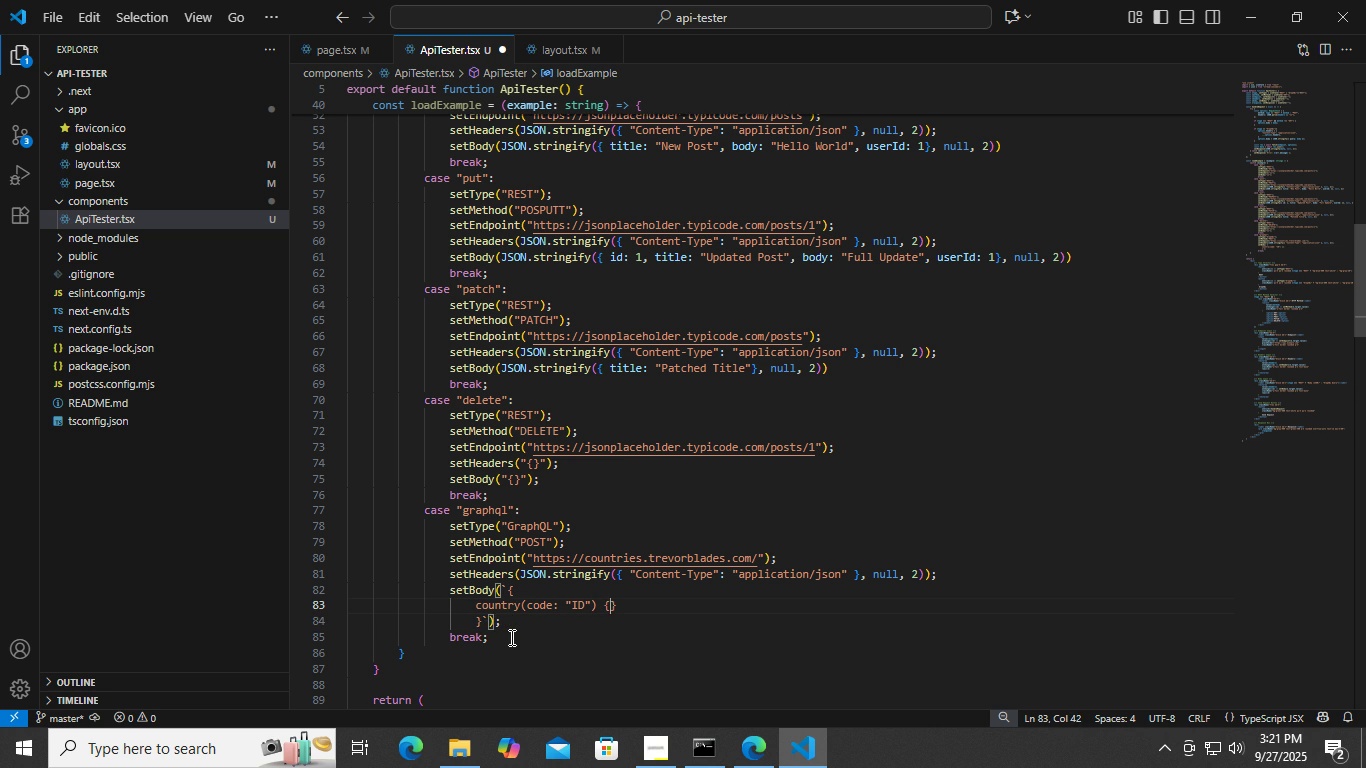 
key(Enter)
 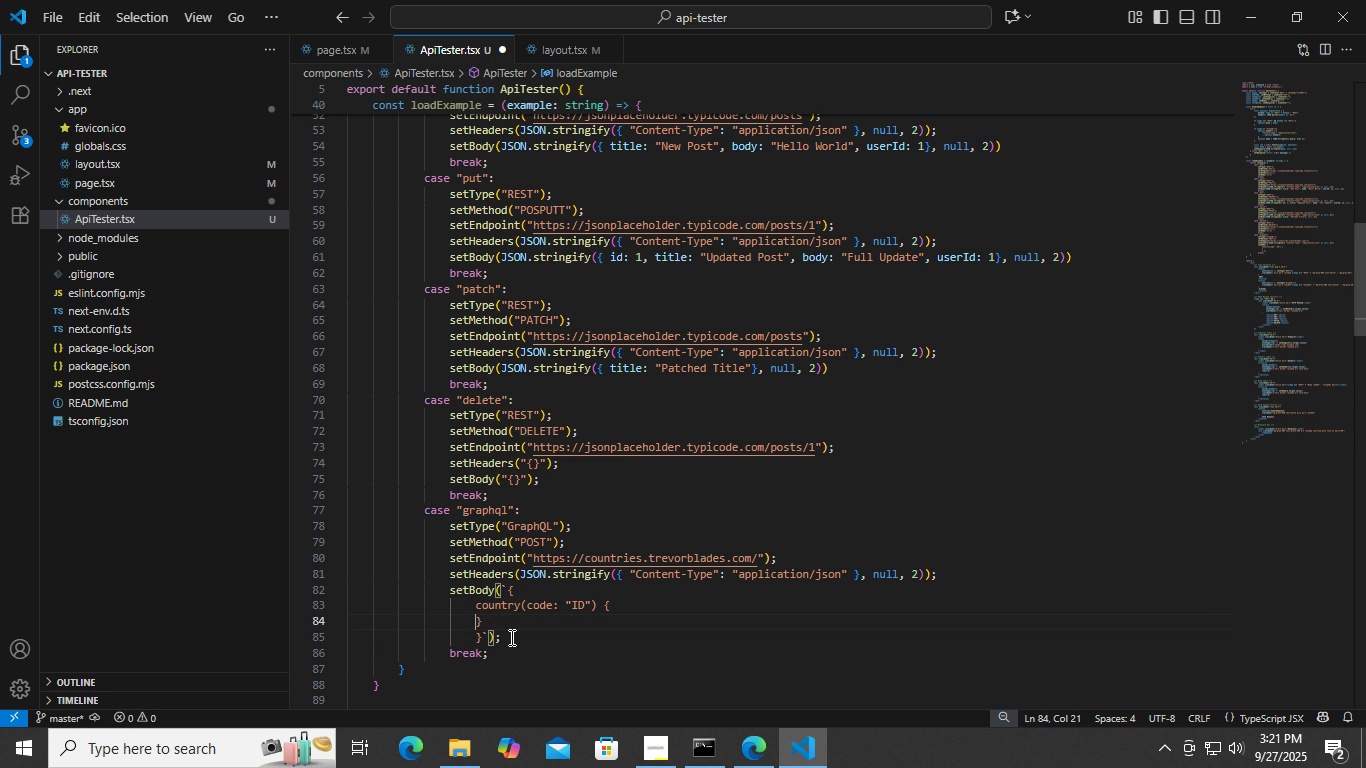 
type(name)
 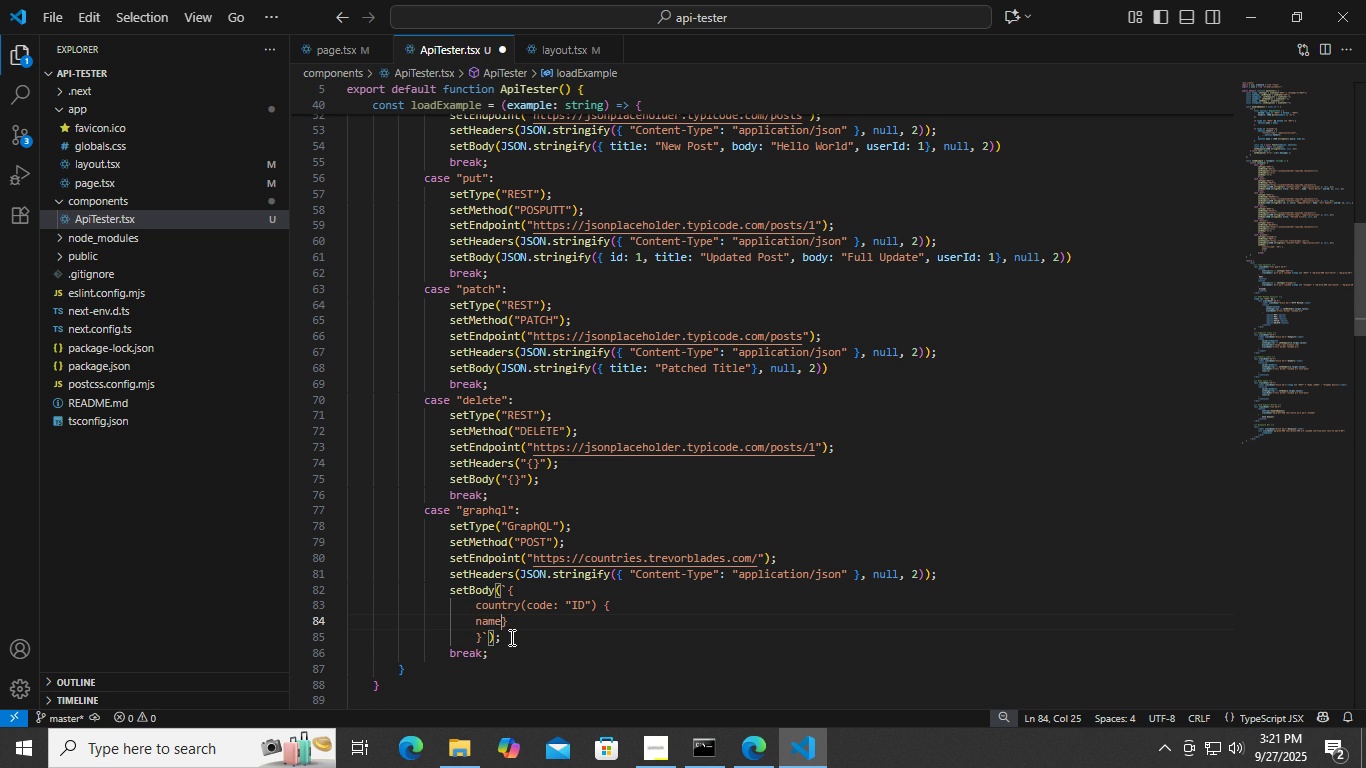 
key(Enter)
 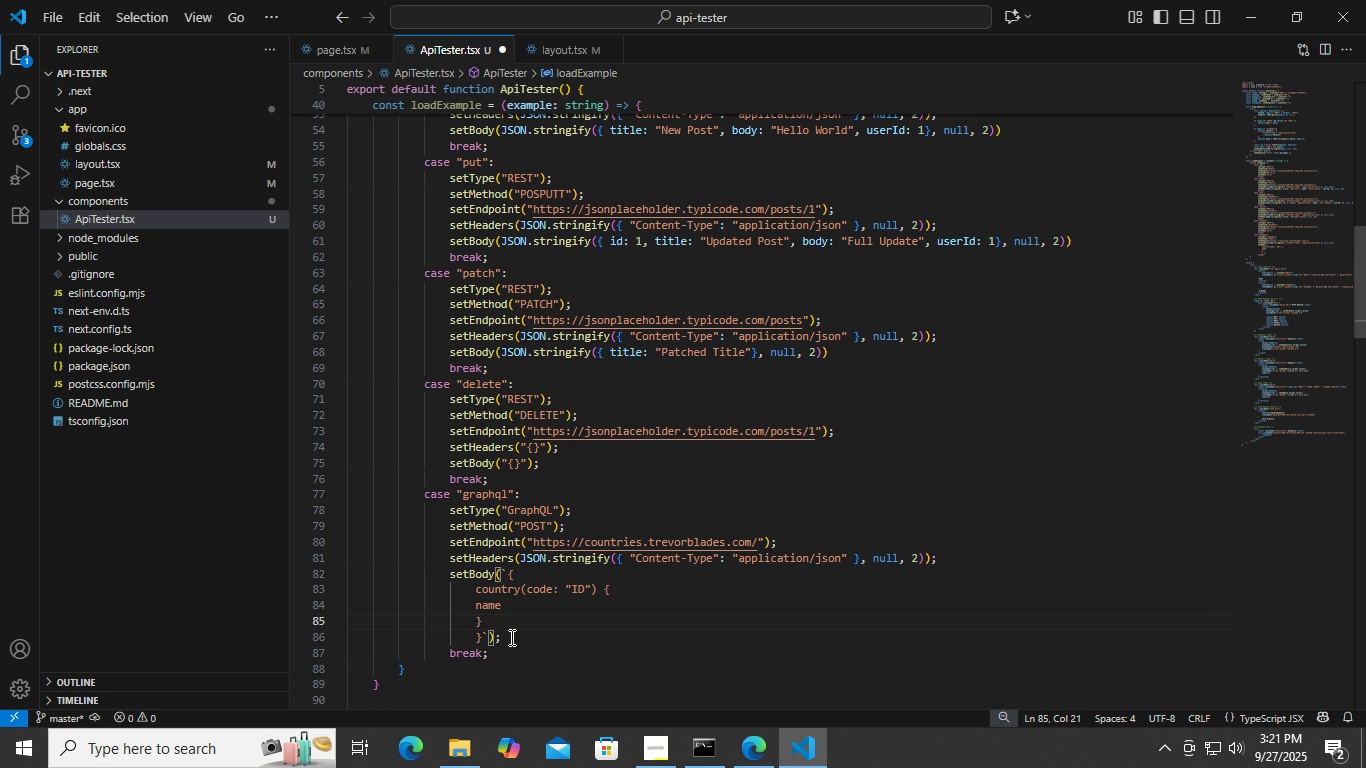 
type(capital)
 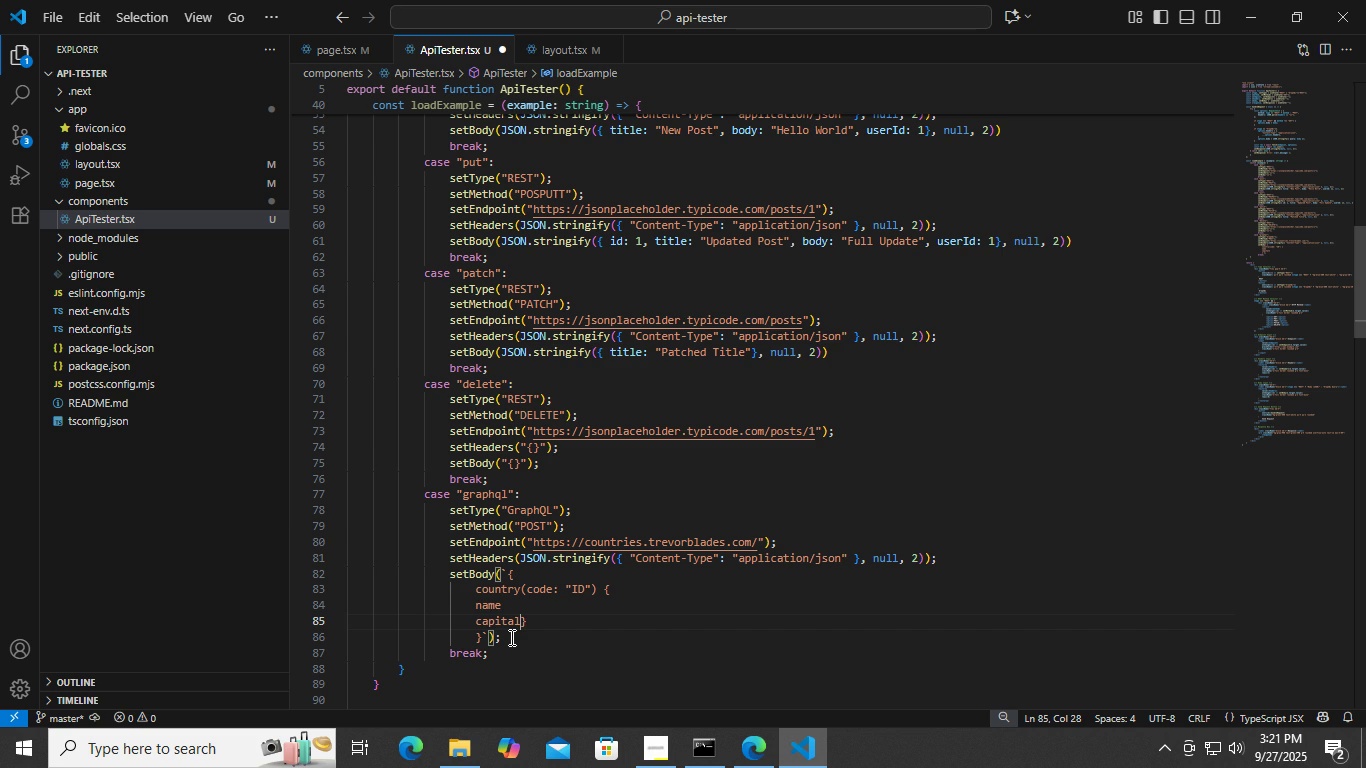 
key(Enter)
 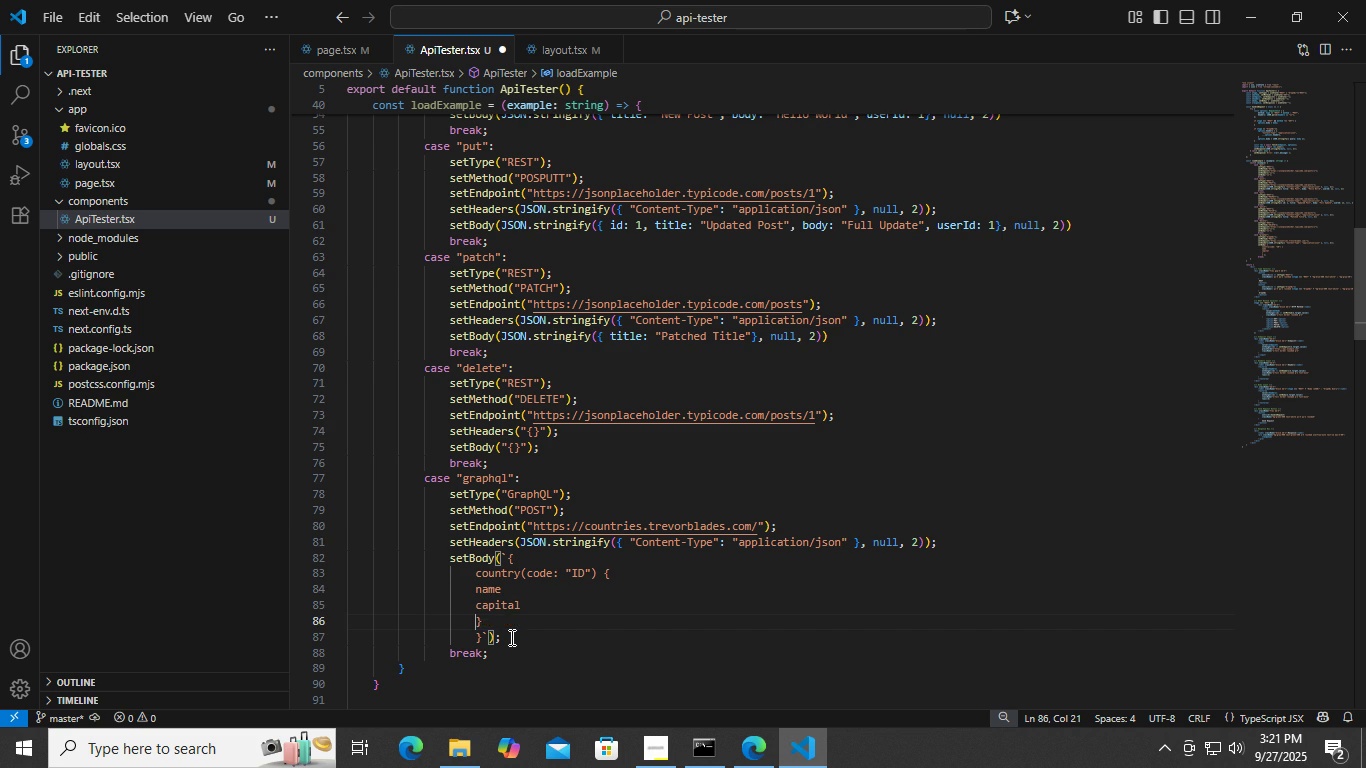 
type(currency)
 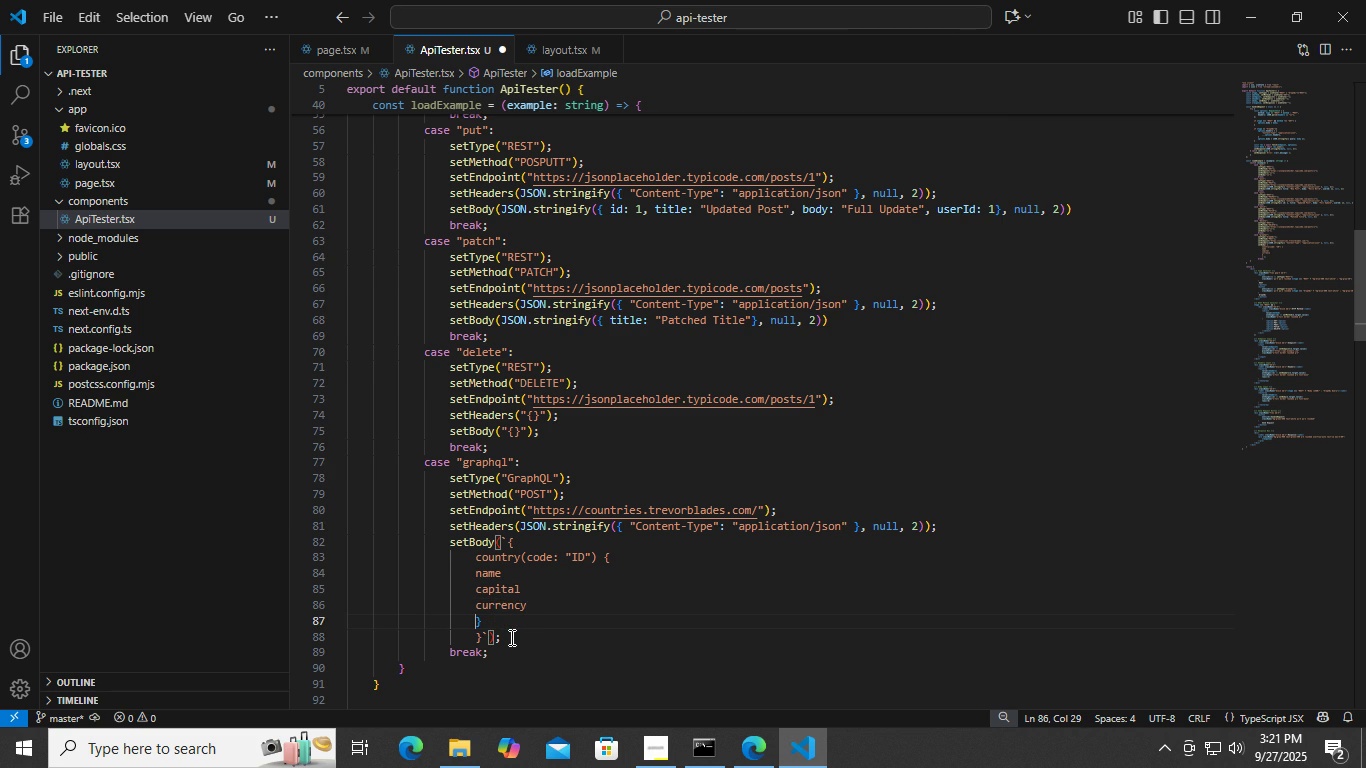 
key(Enter)
 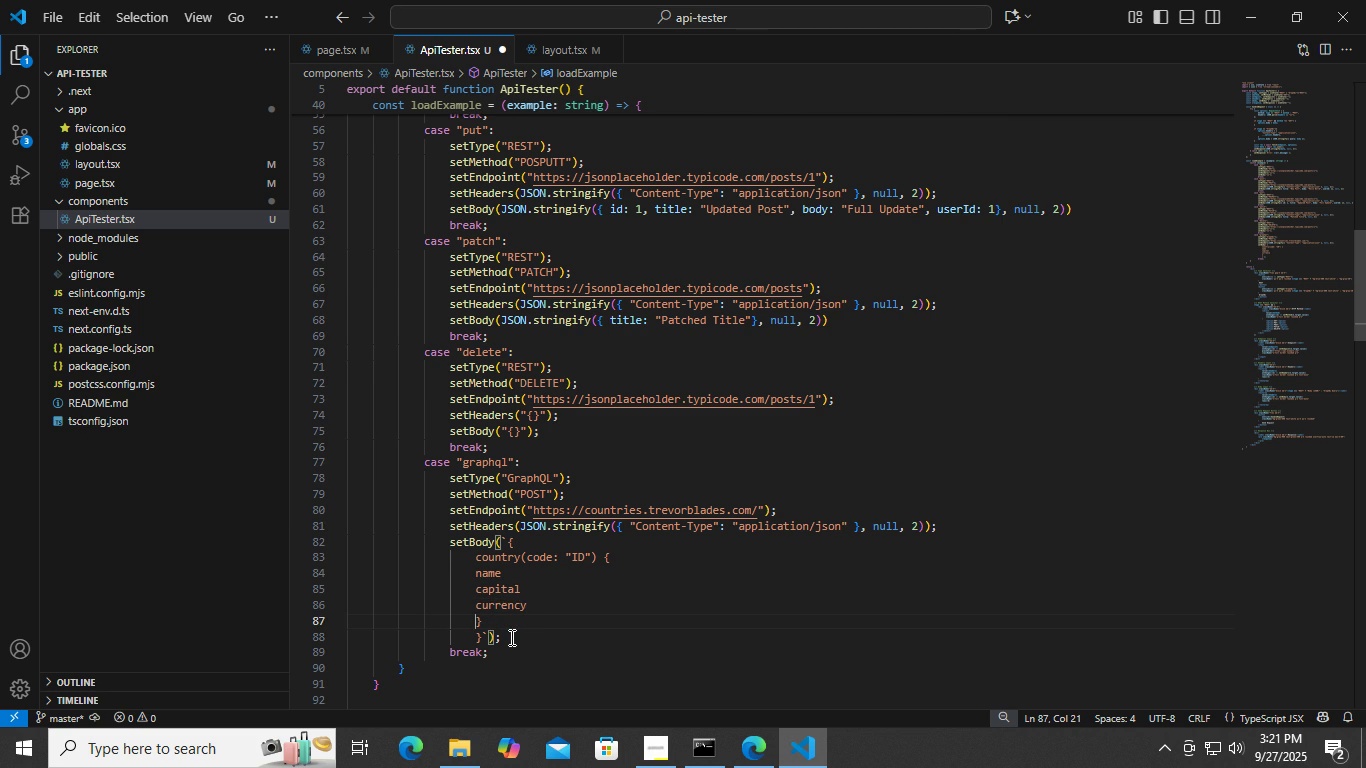 
key(ArrowLeft)
 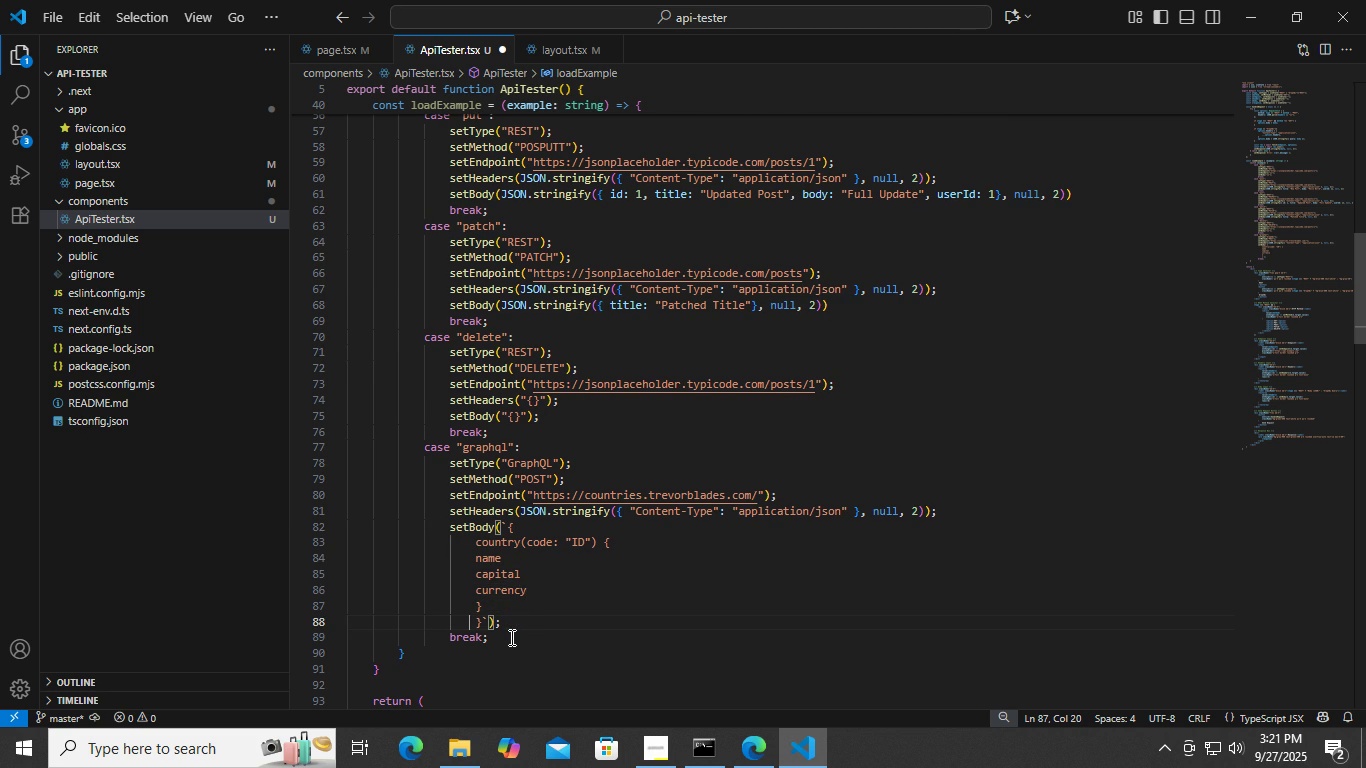 
key(ArrowDown)
 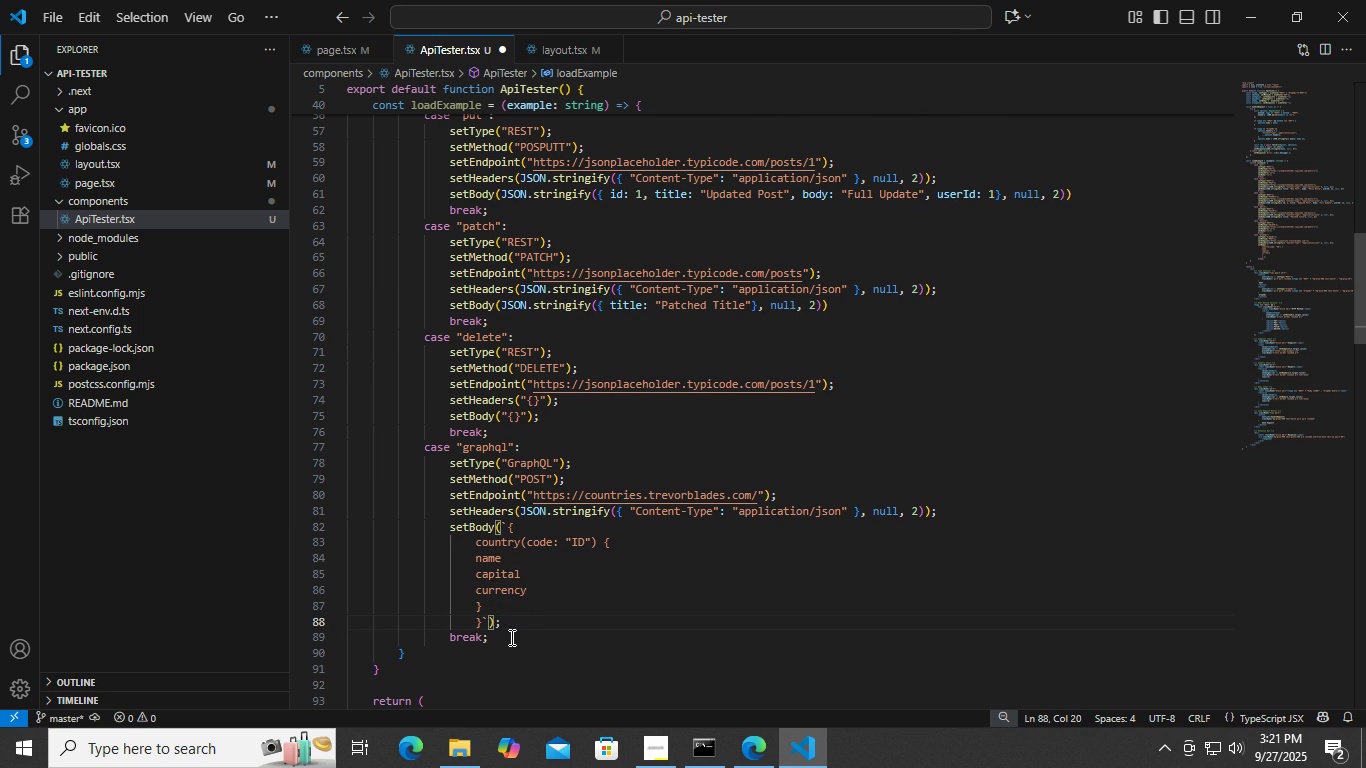 
key(ArrowRight)
 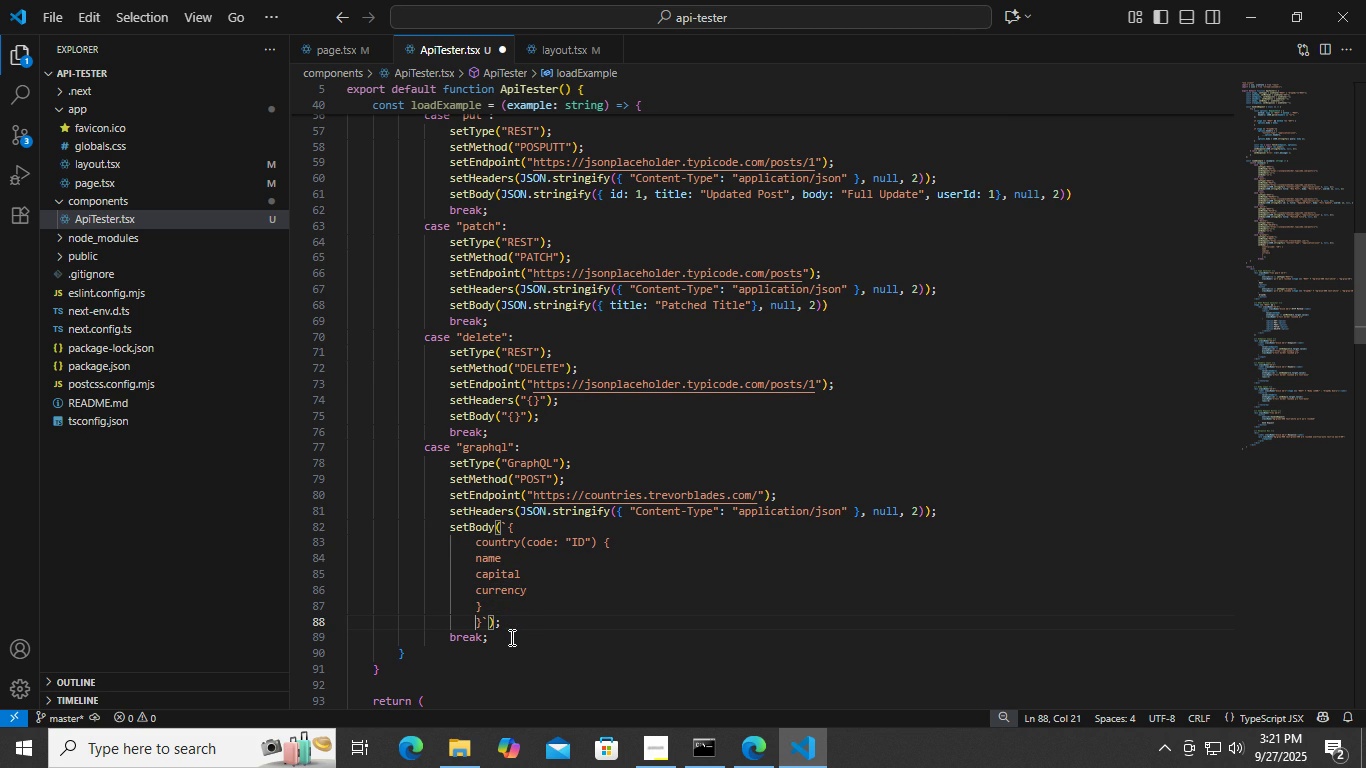 
key(Tab)